 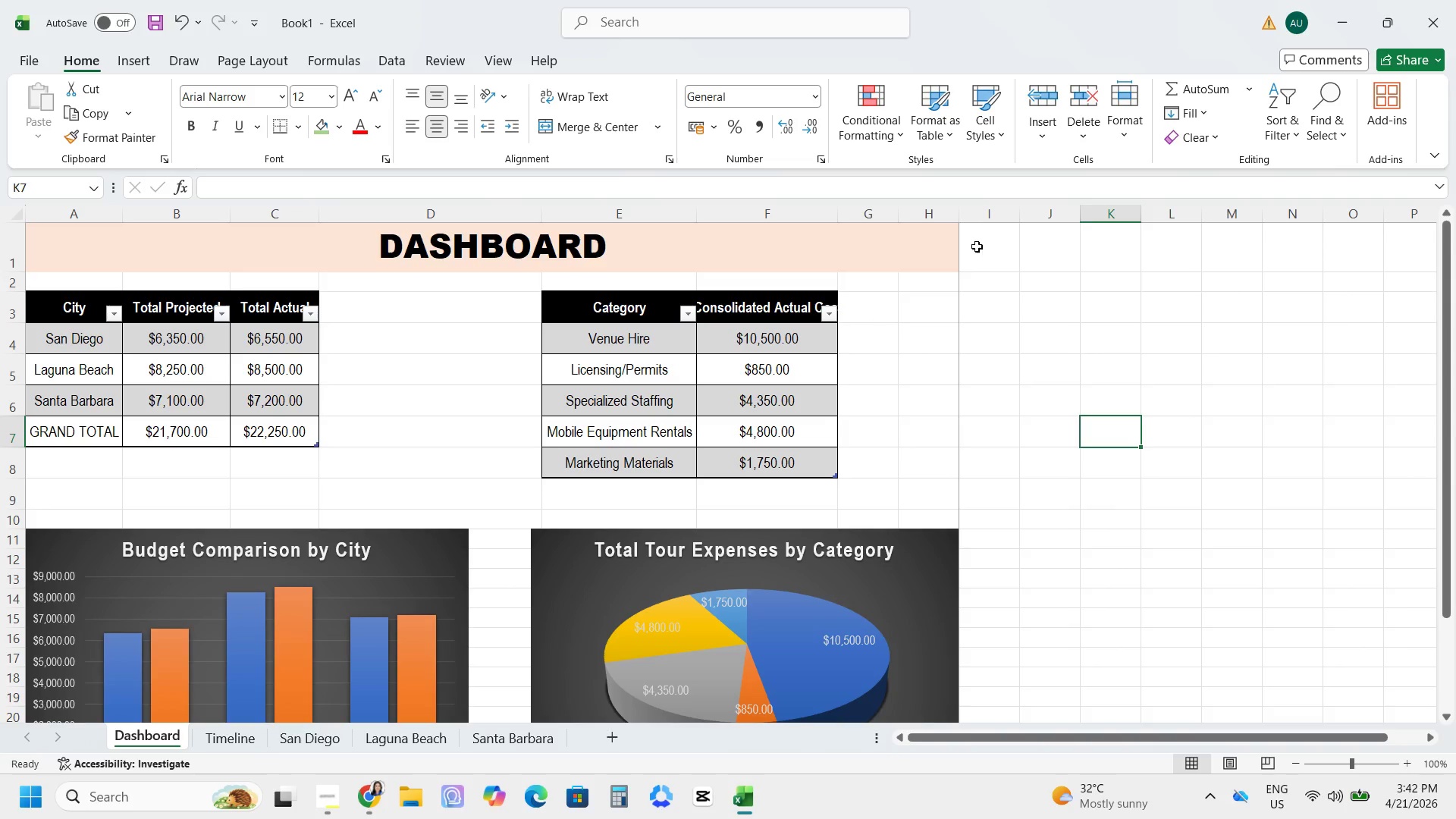 
key(Control+S)
 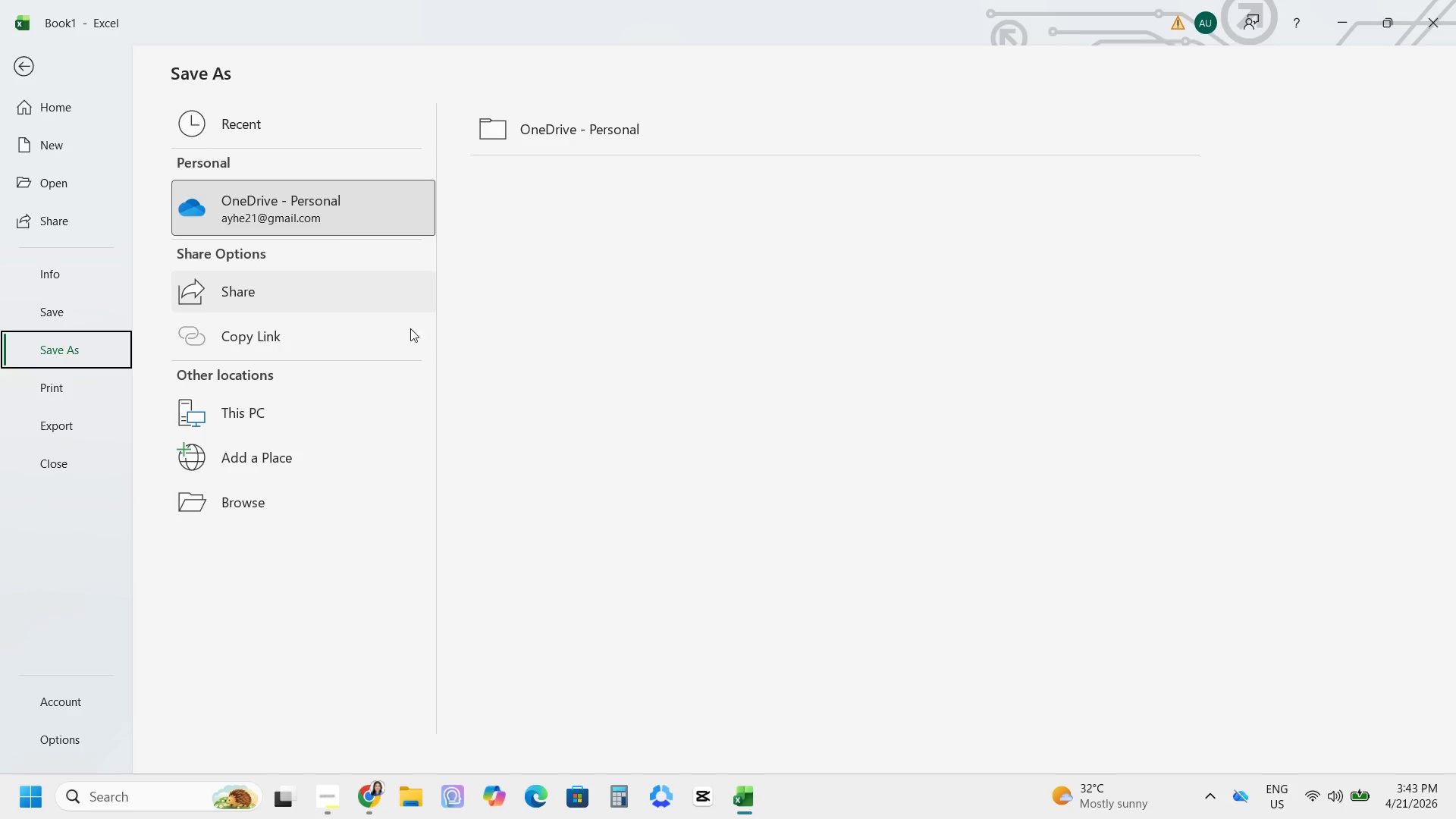 
wait(32.56)
 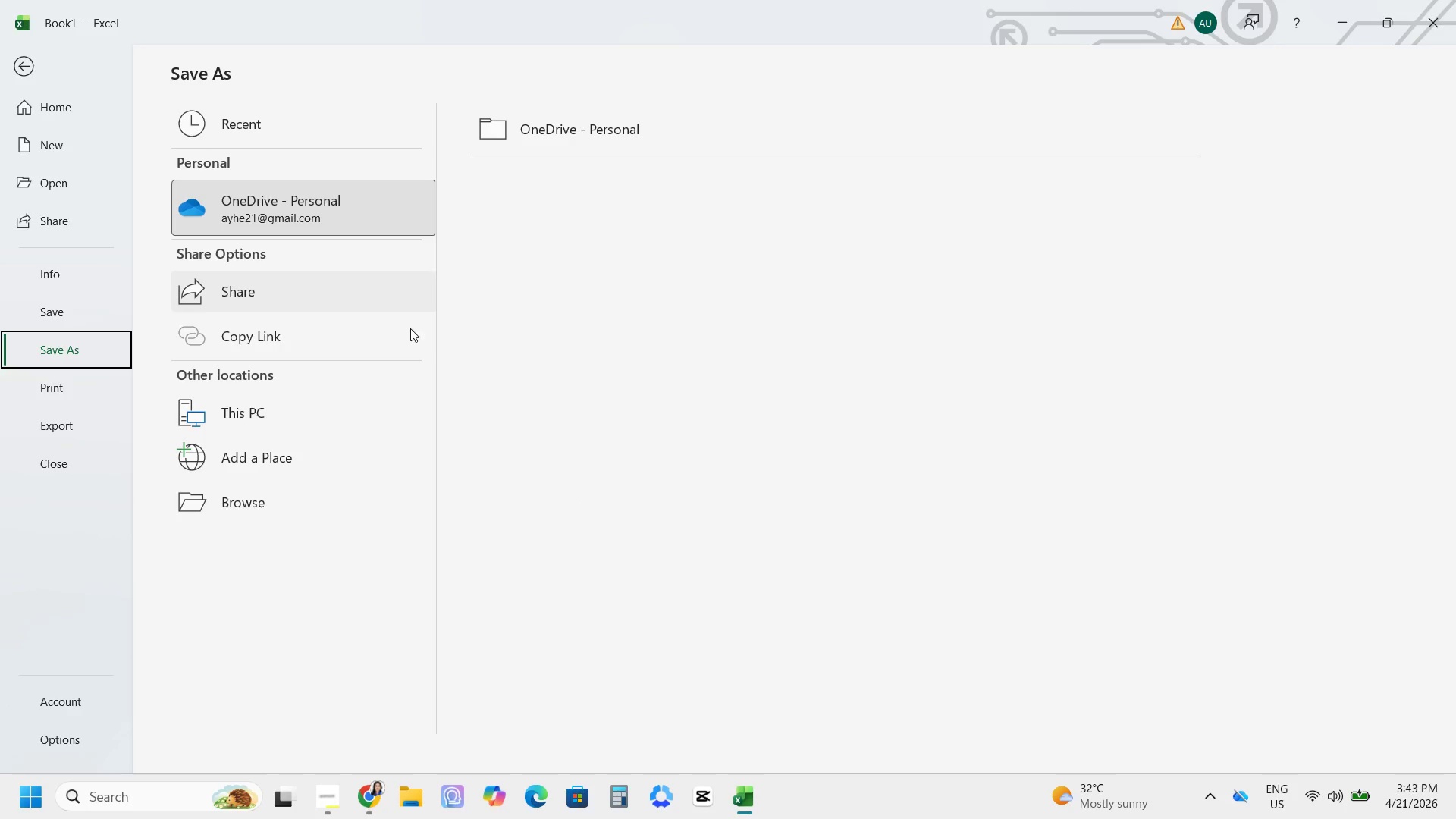 
scroll: coordinate [83, 199], scroll_direction: up, amount: 5.0
 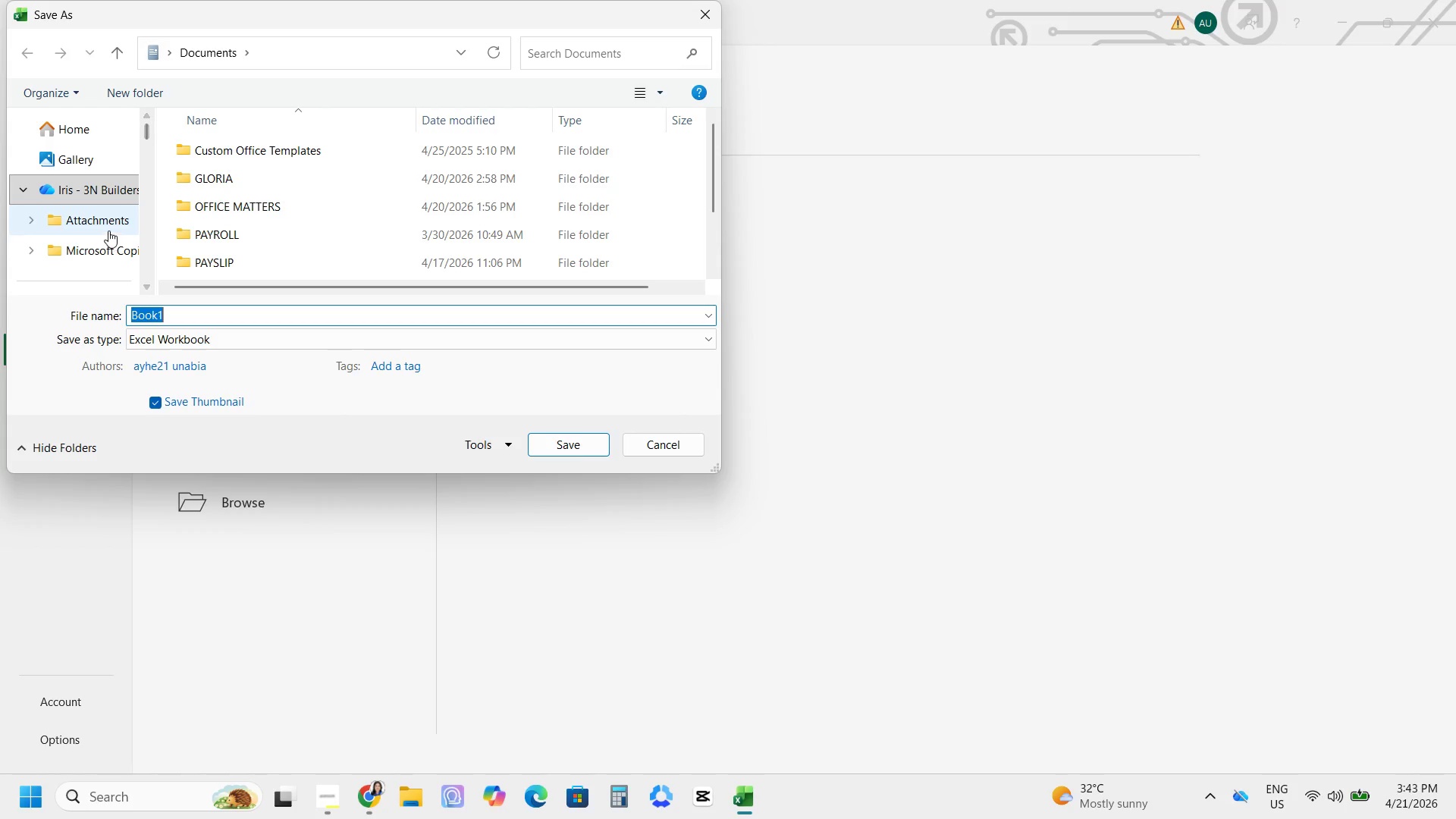 
double_click([108, 228])
 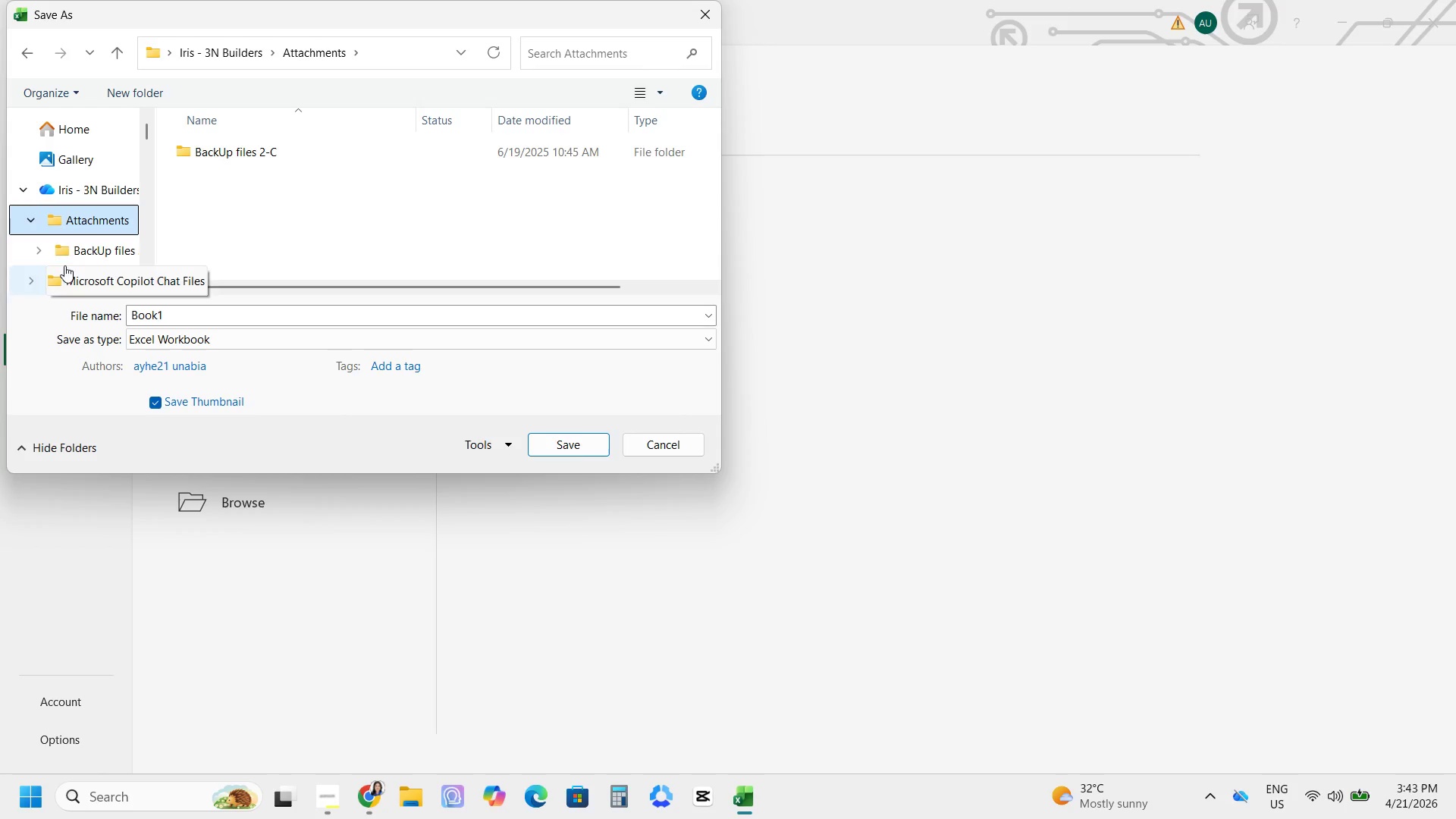 
scroll: coordinate [106, 209], scroll_direction: down, amount: 2.0
 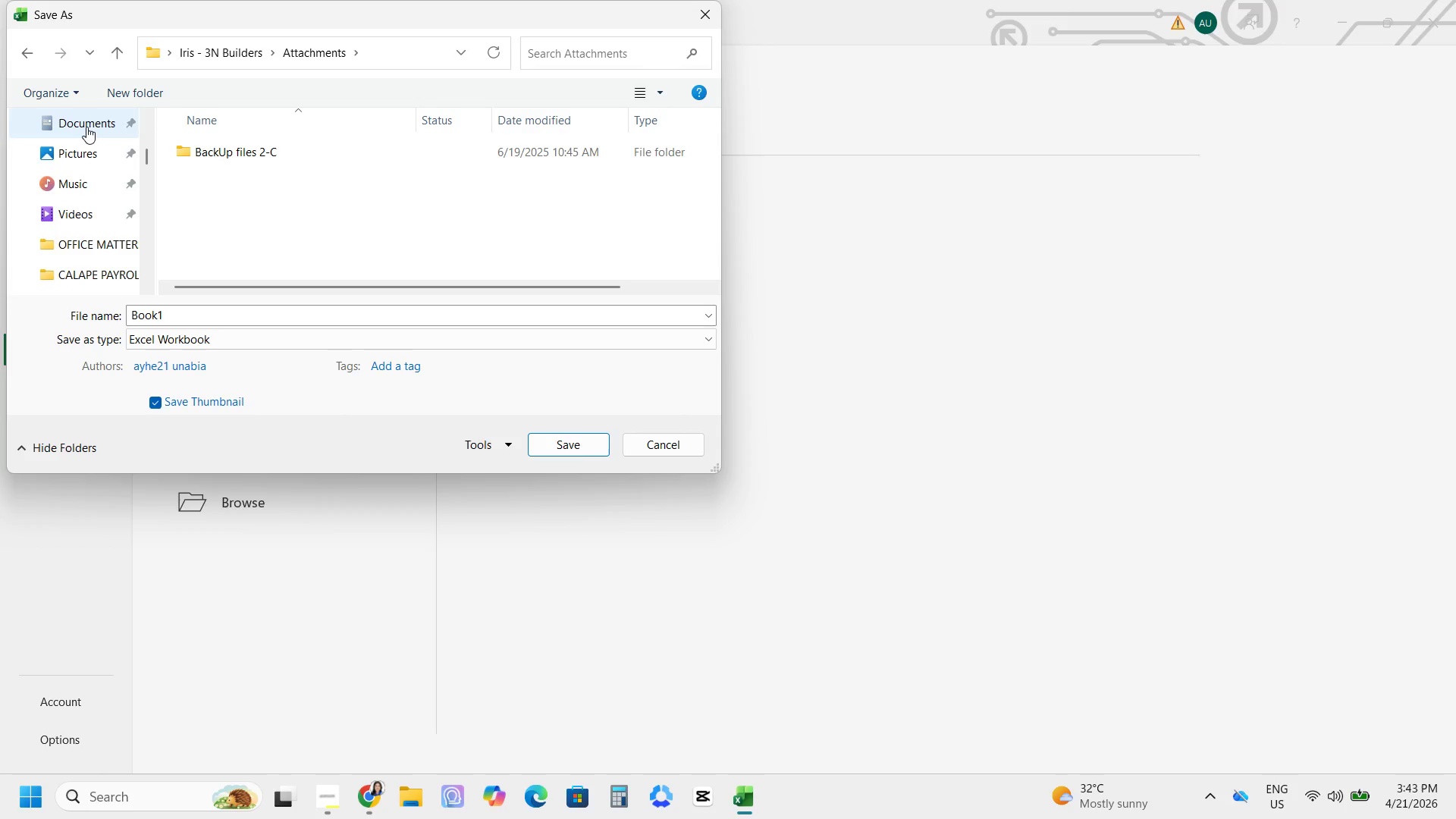 
double_click([86, 124])
 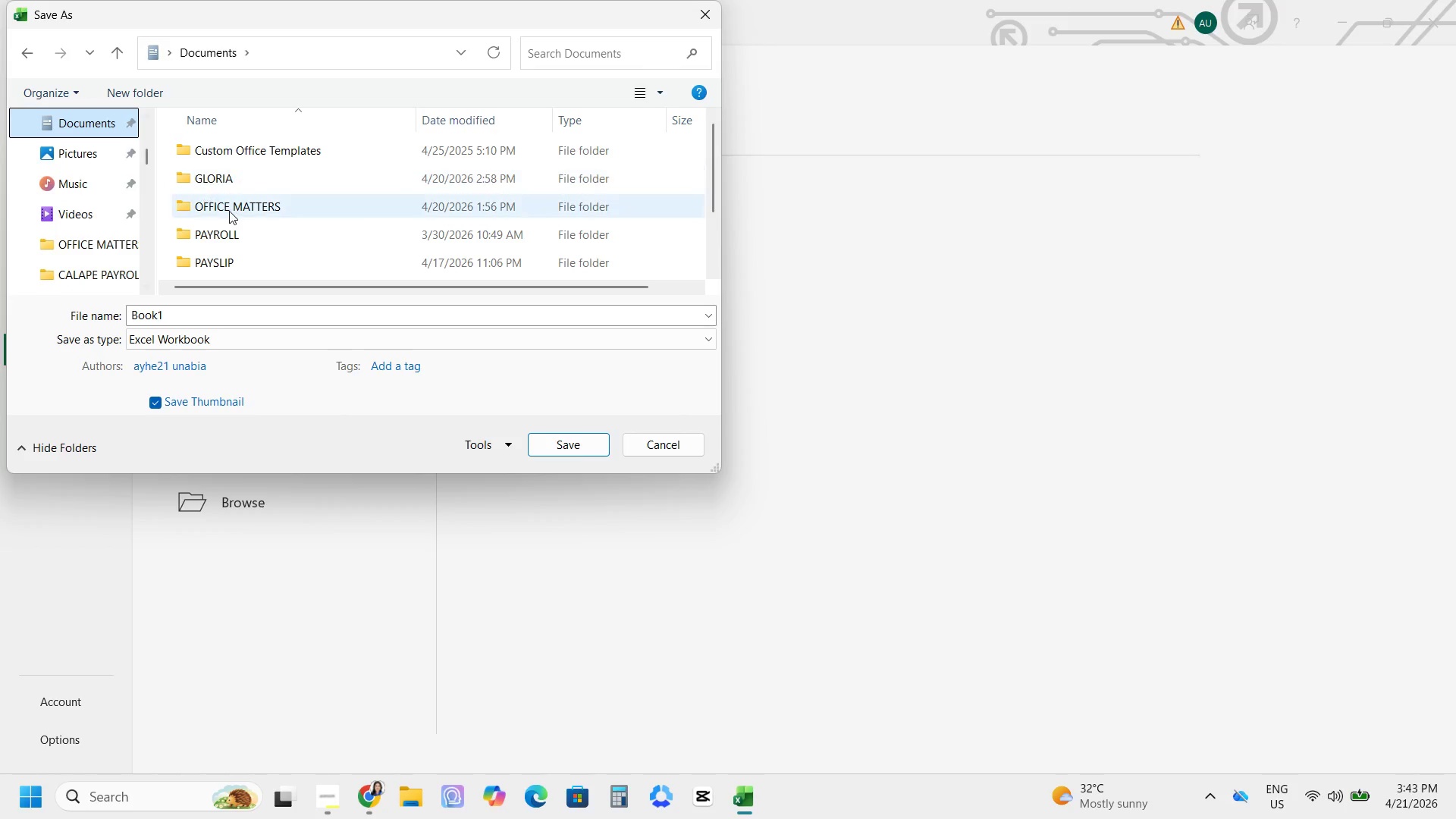 
mouse_move([217, 212])
 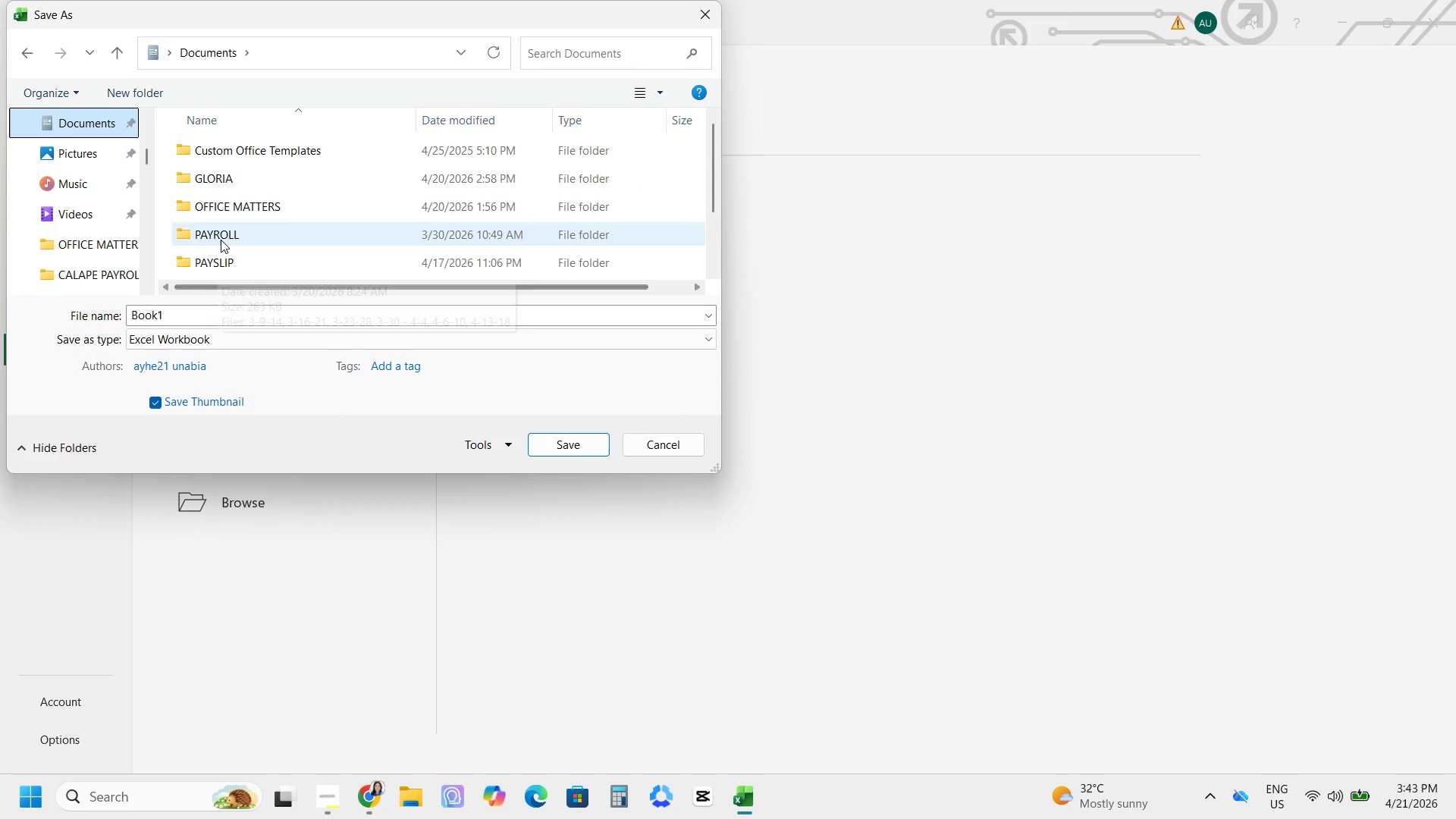 
scroll: coordinate [221, 240], scroll_direction: down, amount: 1.0
 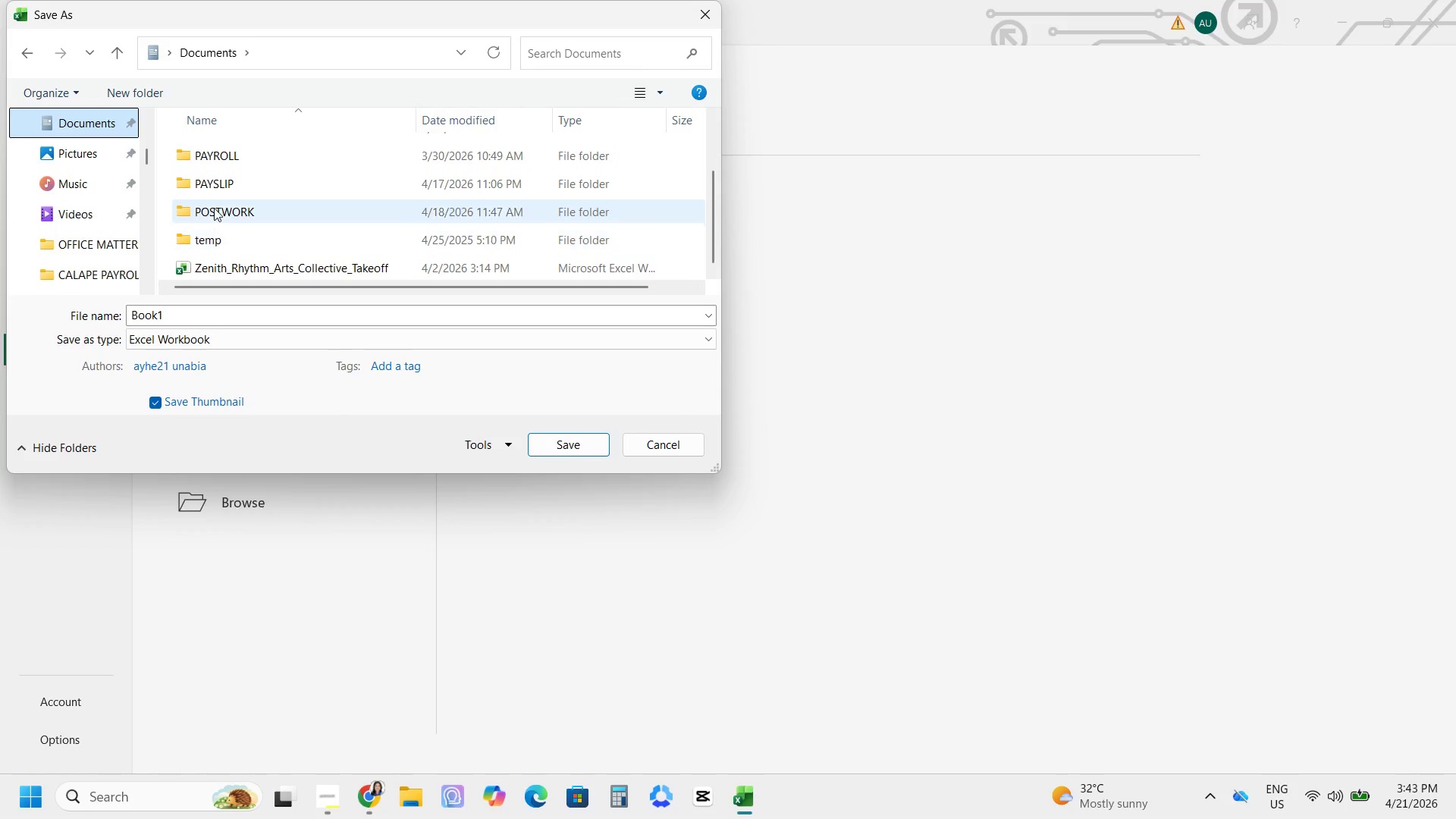 
double_click([214, 208])
 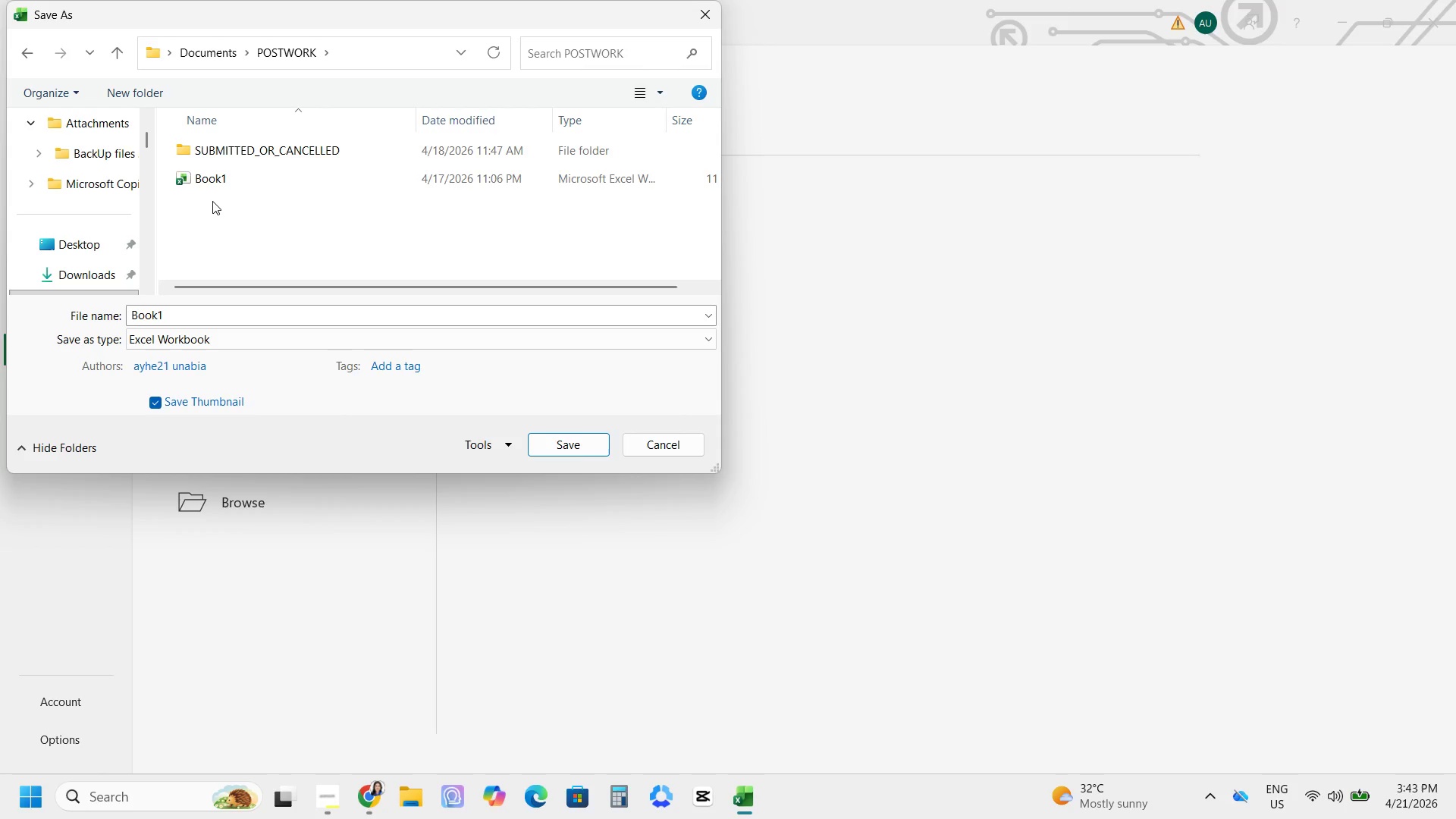 
mouse_move([226, 211])
 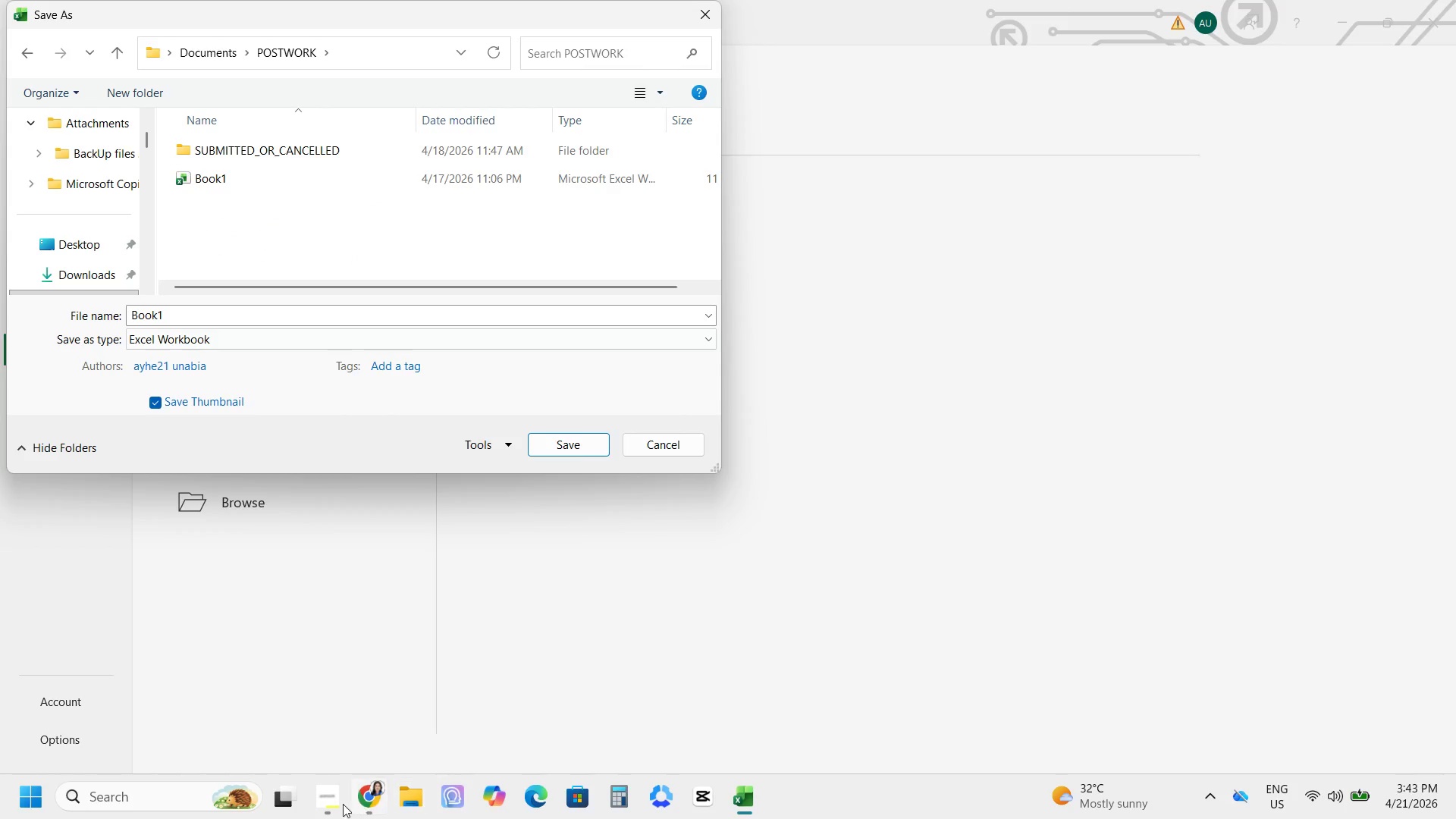 
left_click([315, 804])